 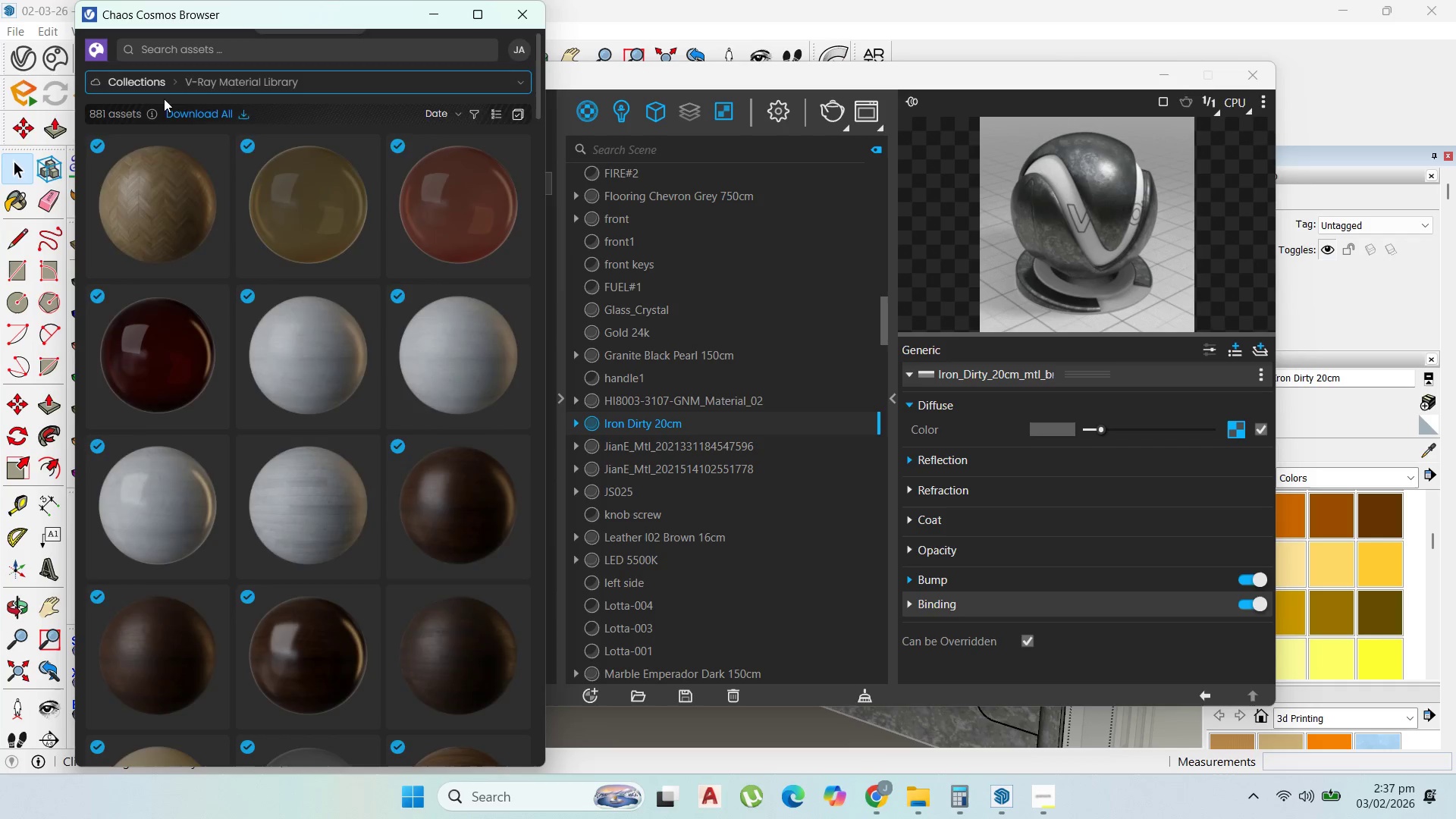 
left_click([98, 167])
 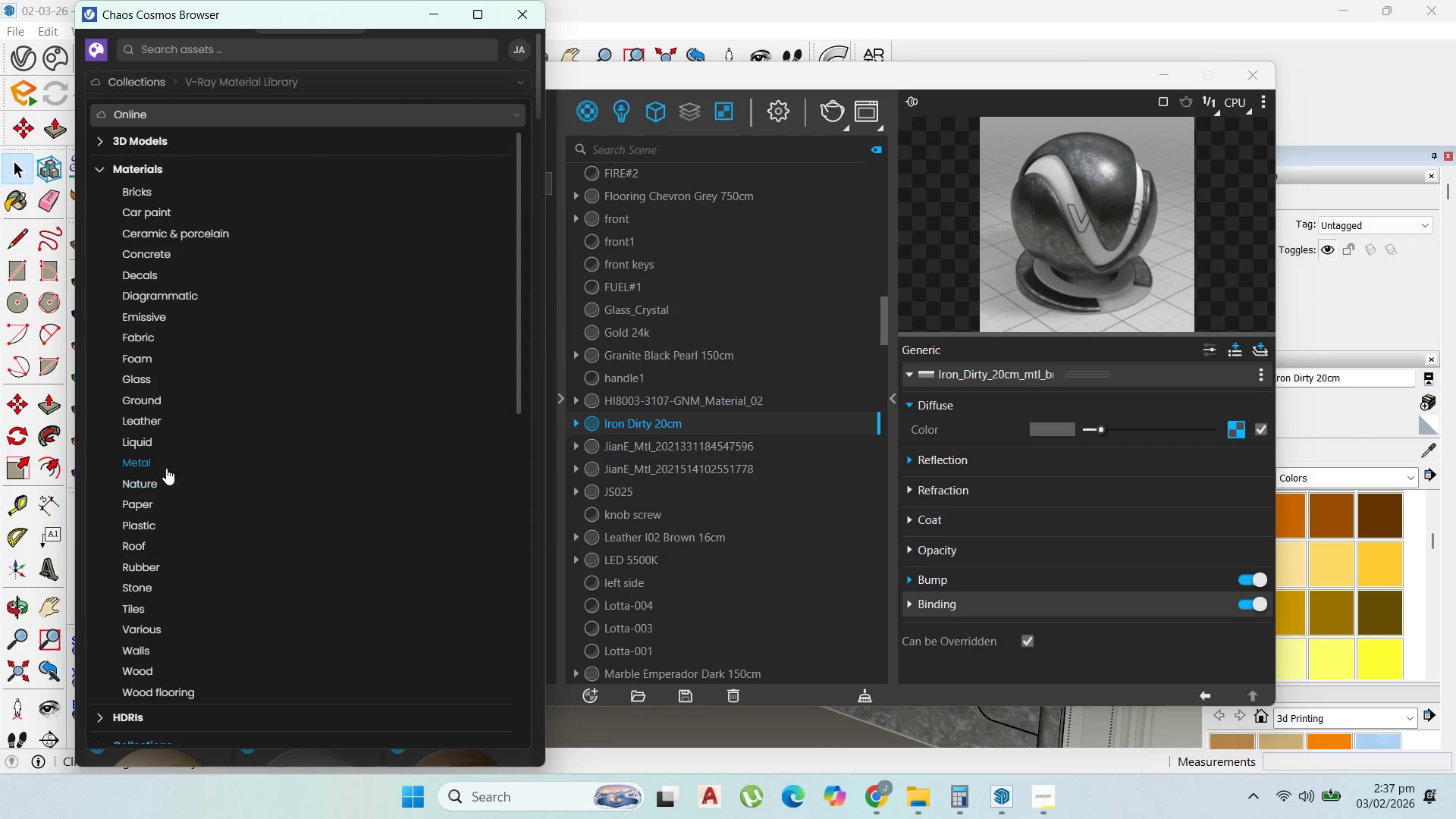 
left_click([139, 451])
 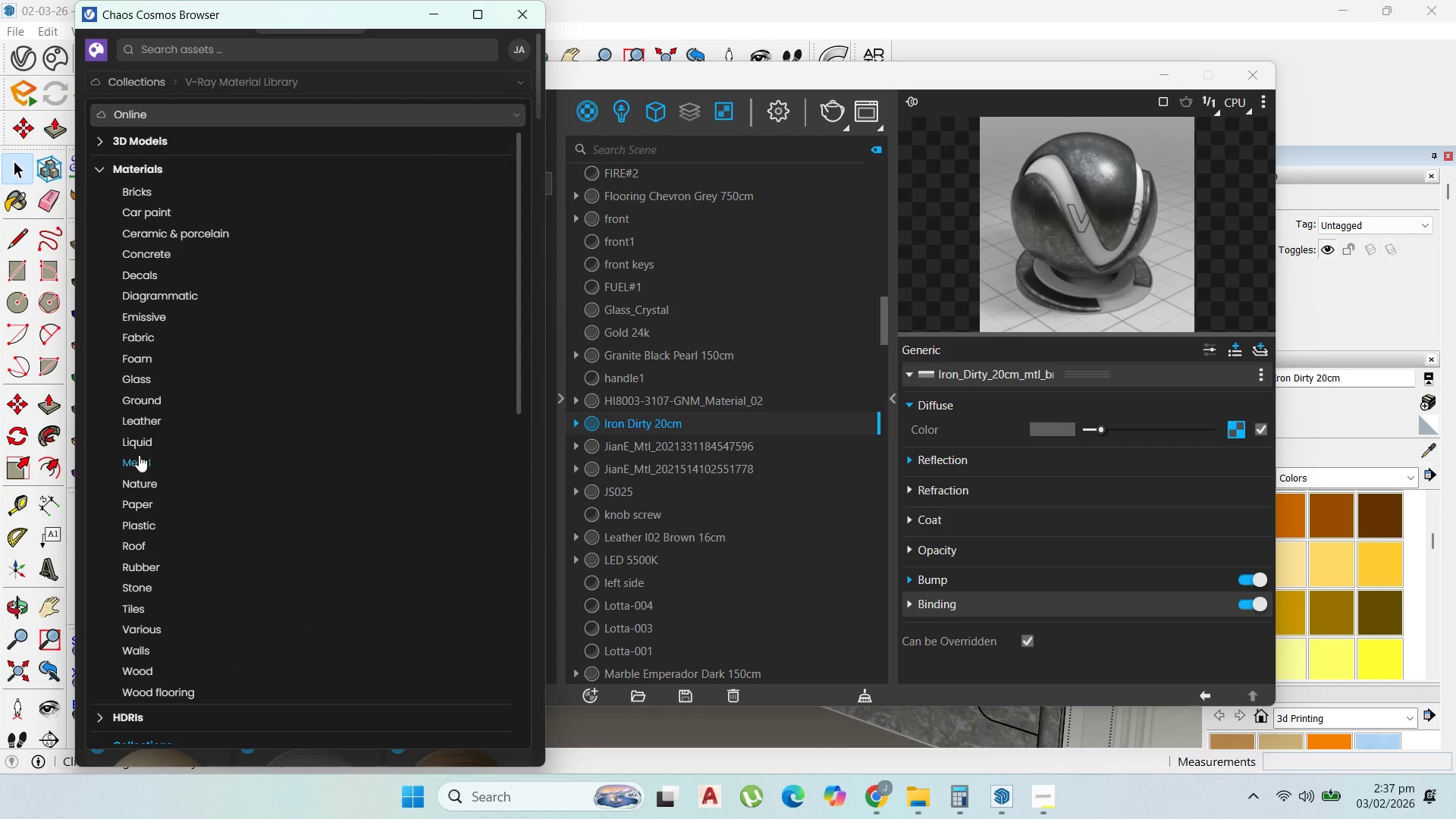 
left_click([139, 455])
 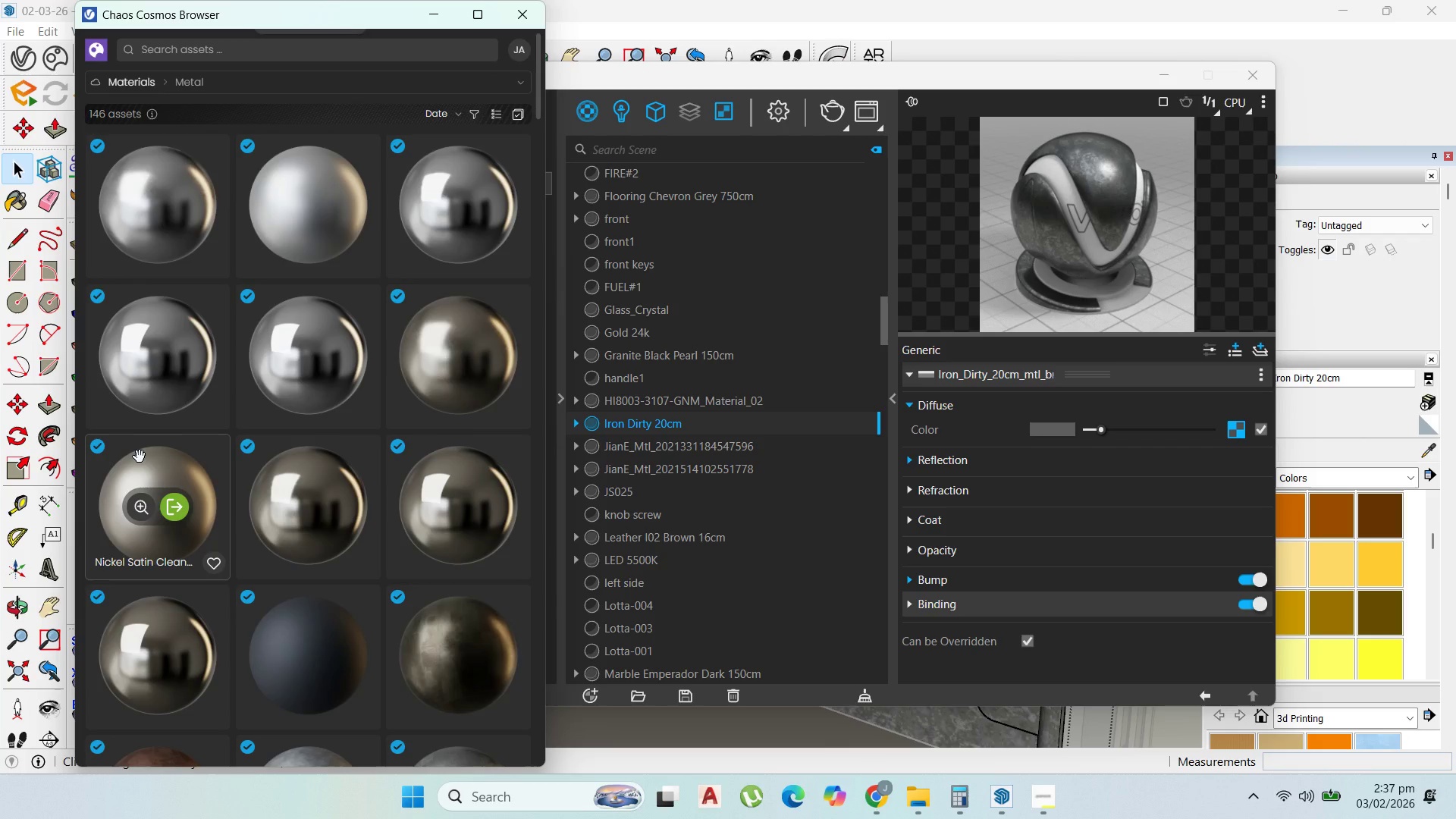 
scroll: coordinate [283, 542], scroll_direction: down, amount: 36.0
 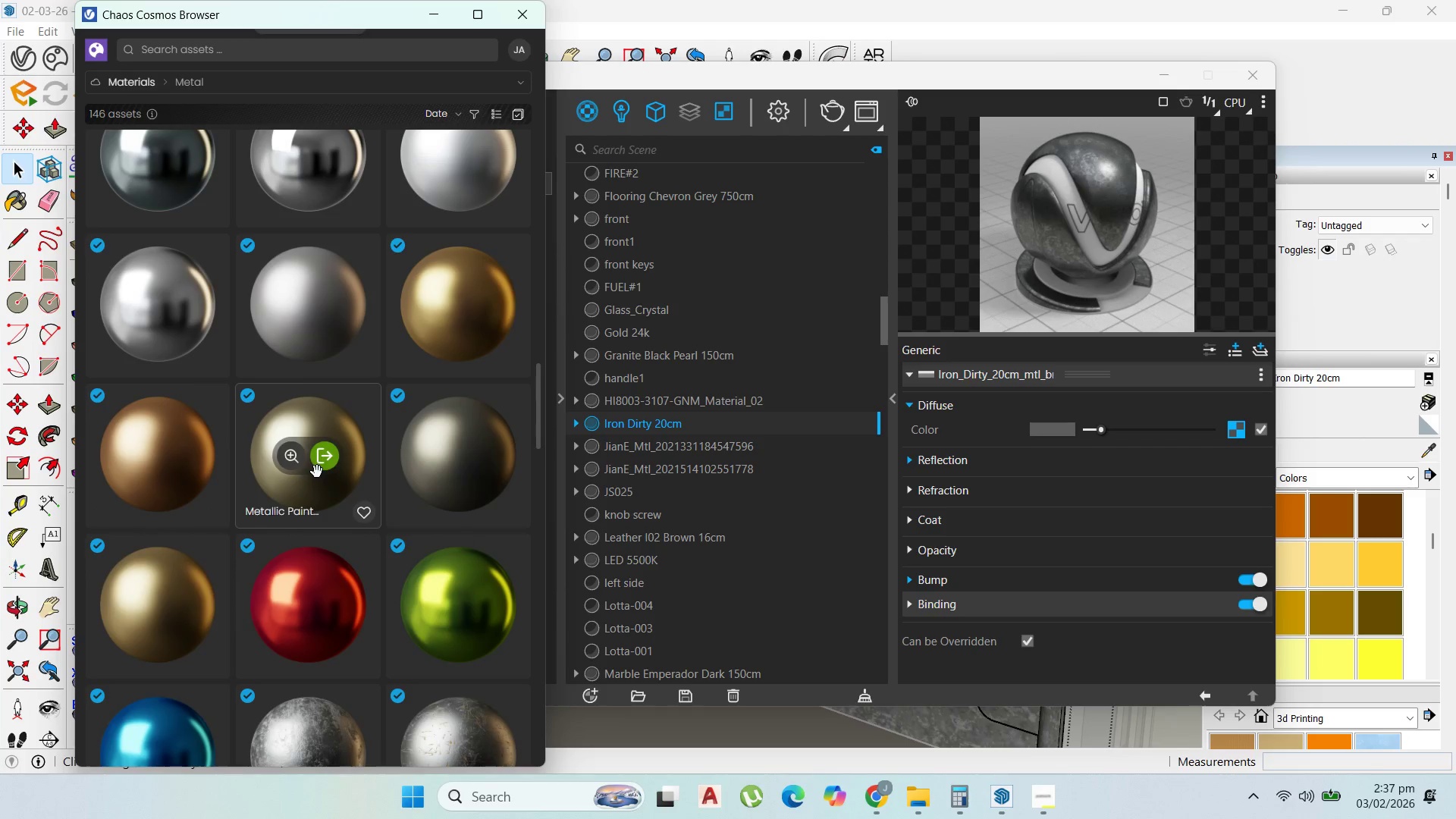 
scroll: coordinate [304, 528], scroll_direction: down, amount: 7.0
 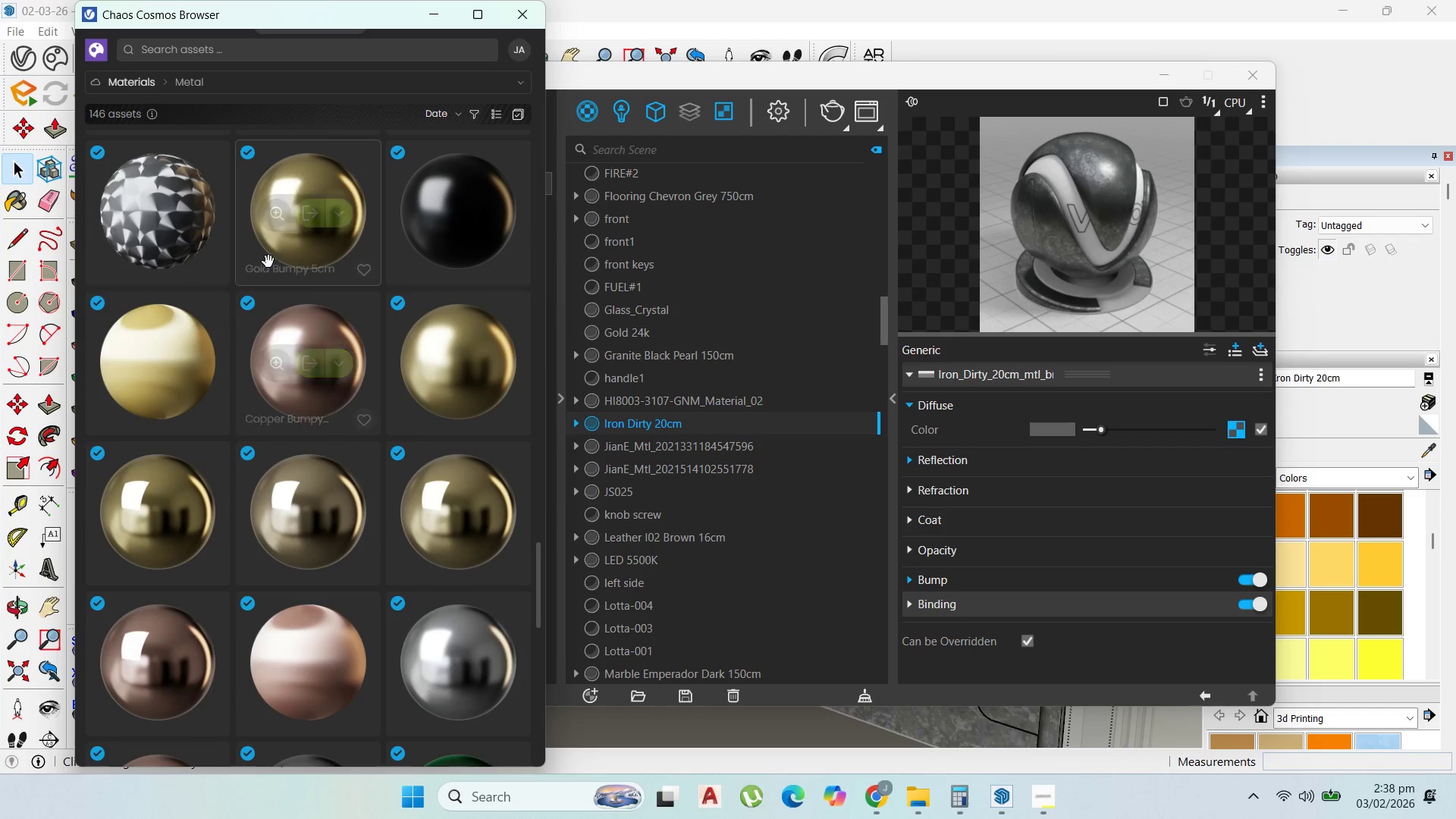 
wait(6.17)
 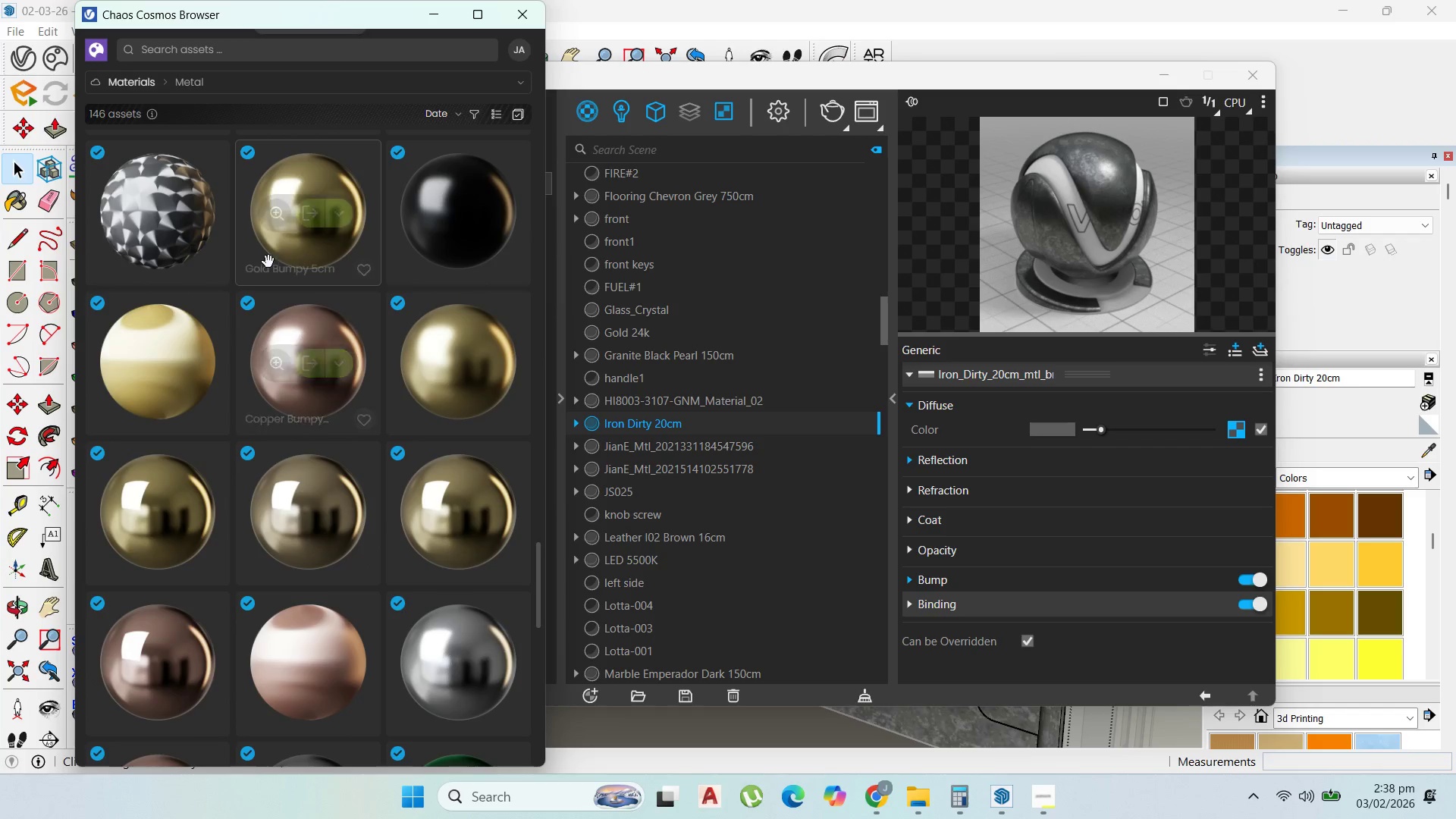 
left_click([469, 365])
 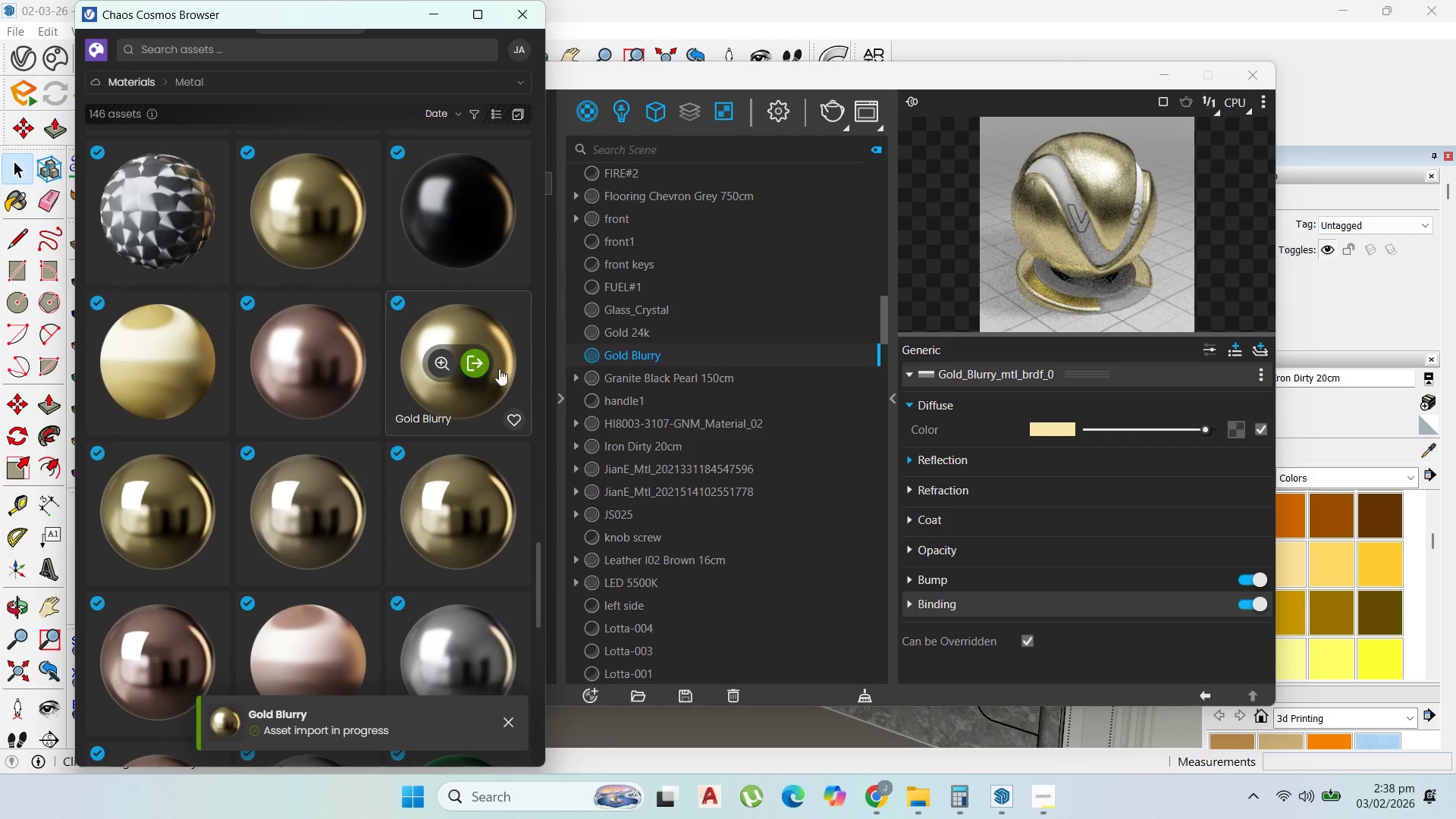 
left_click([667, 354])
 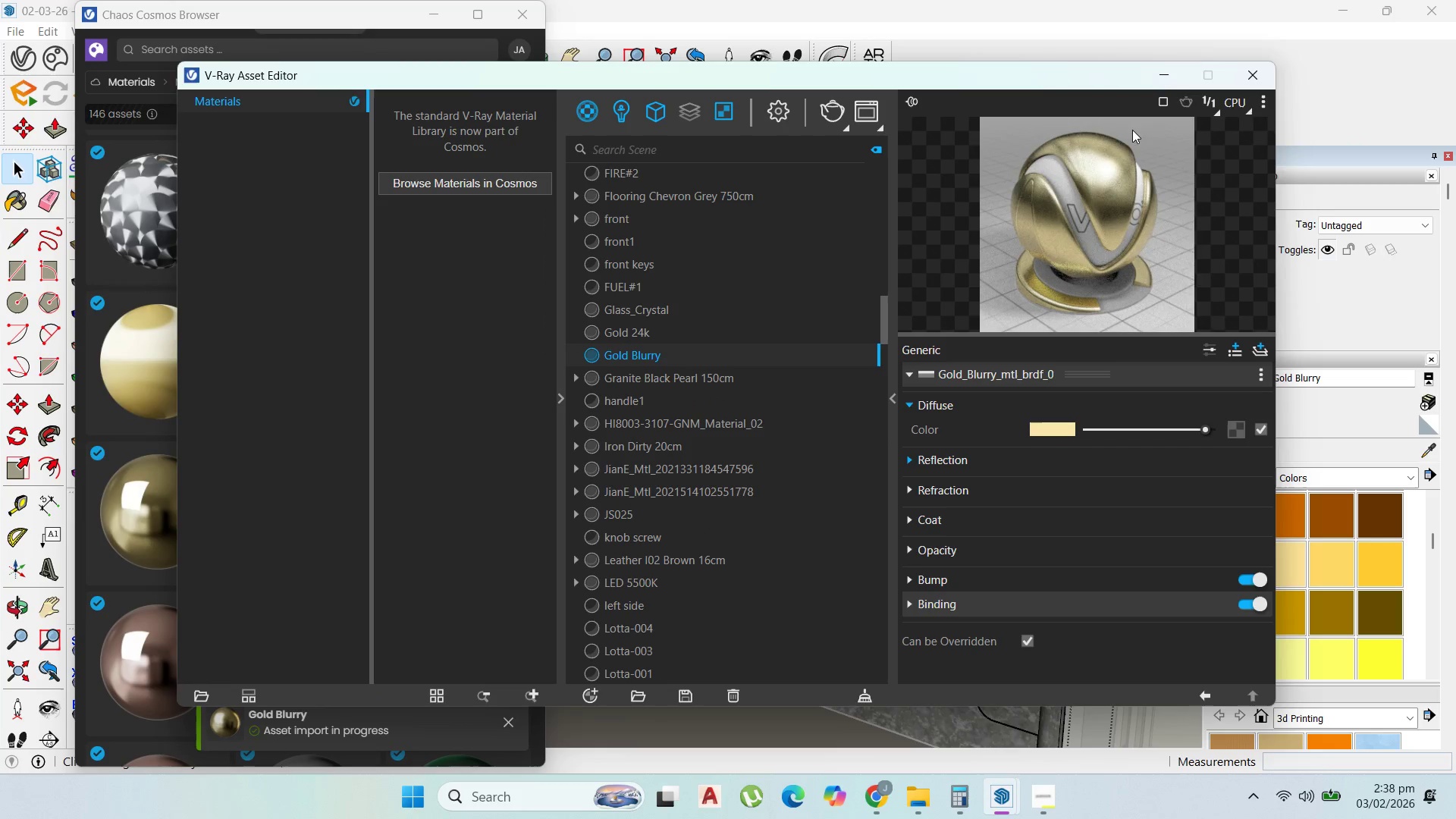 
left_click([1171, 69])
 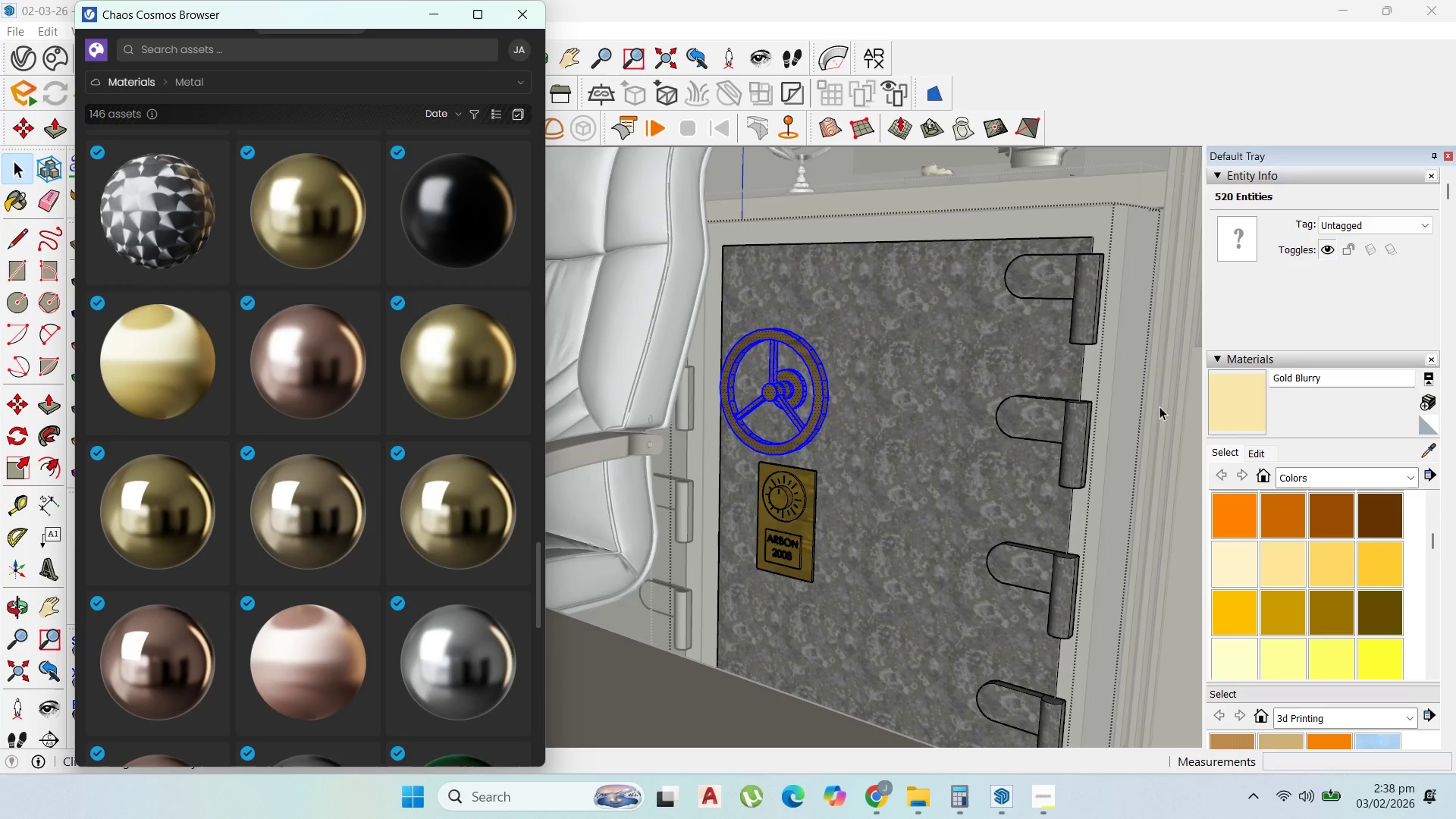 
left_click([1250, 408])
 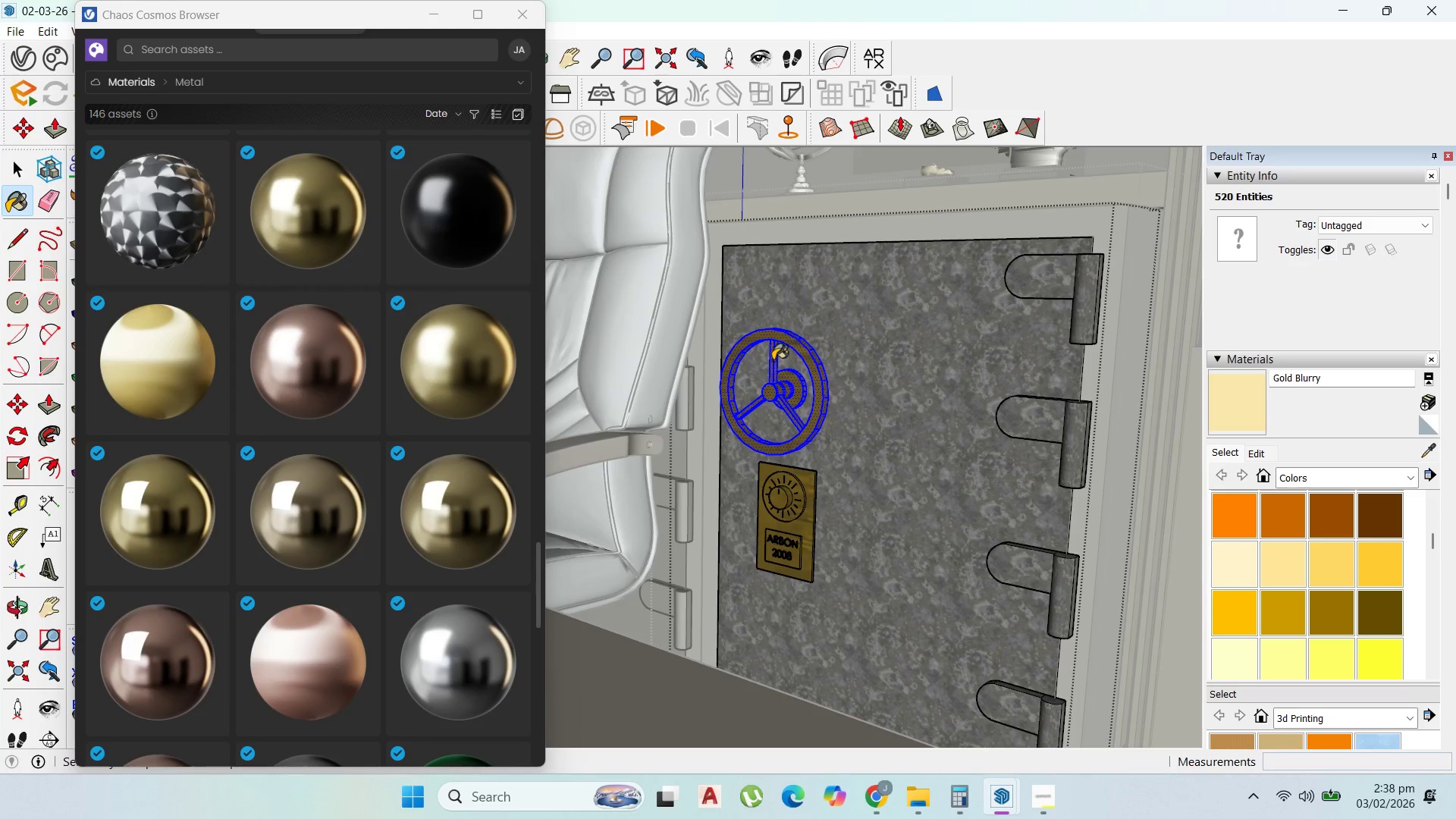 
scroll: coordinate [841, 358], scroll_direction: up, amount: 3.0
 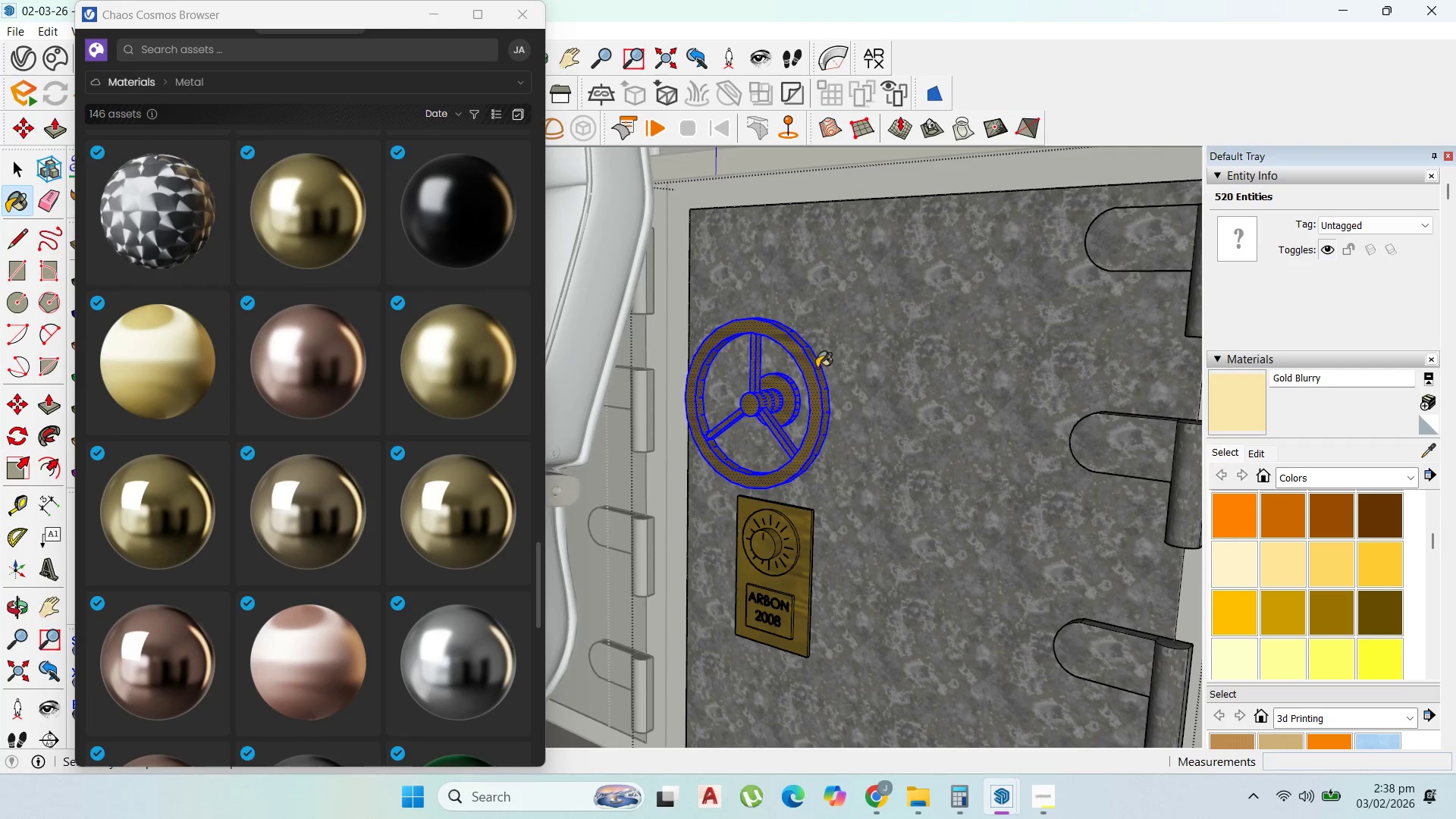 
left_click([814, 368])
 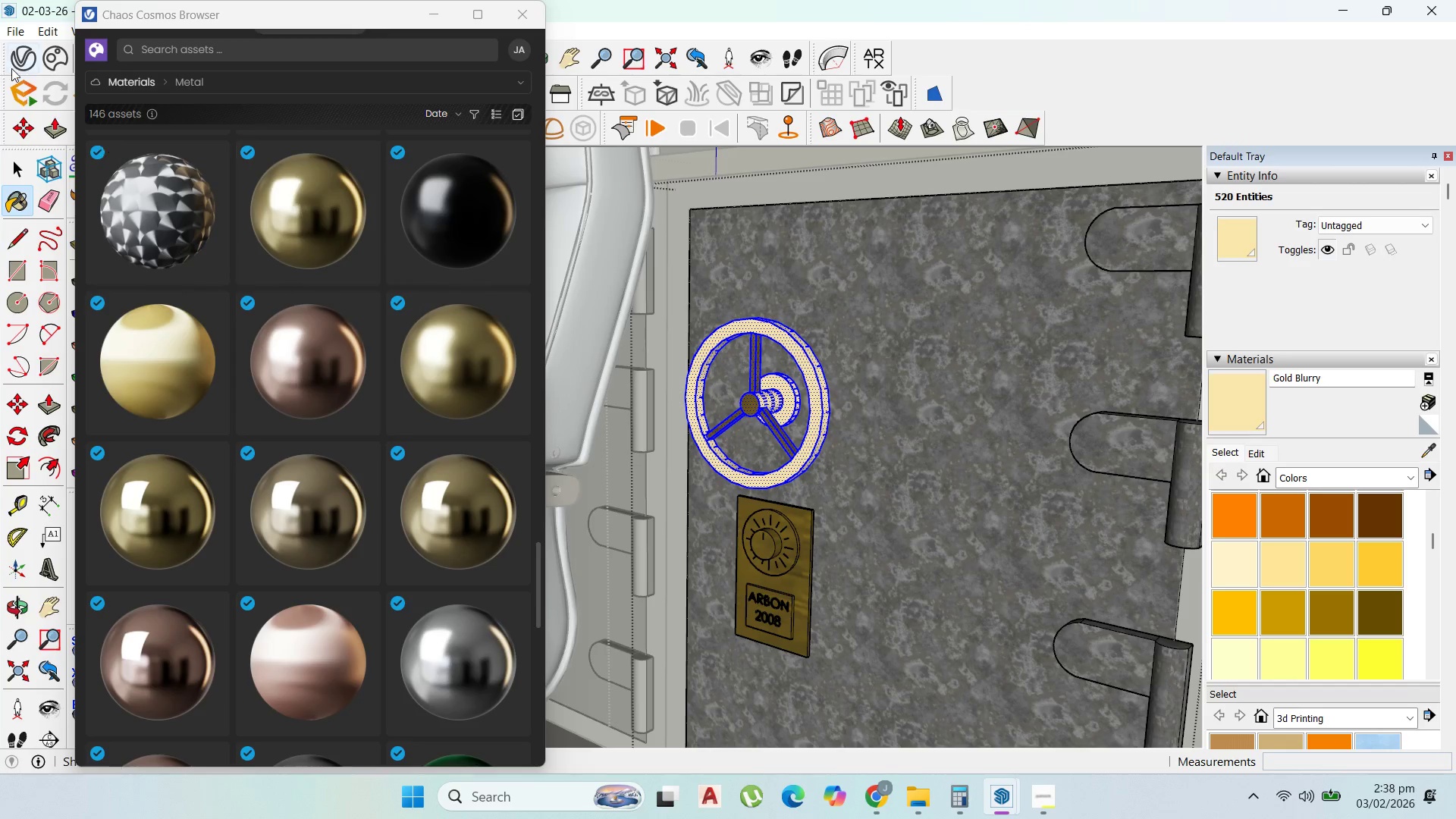 
left_click([14, 174])
 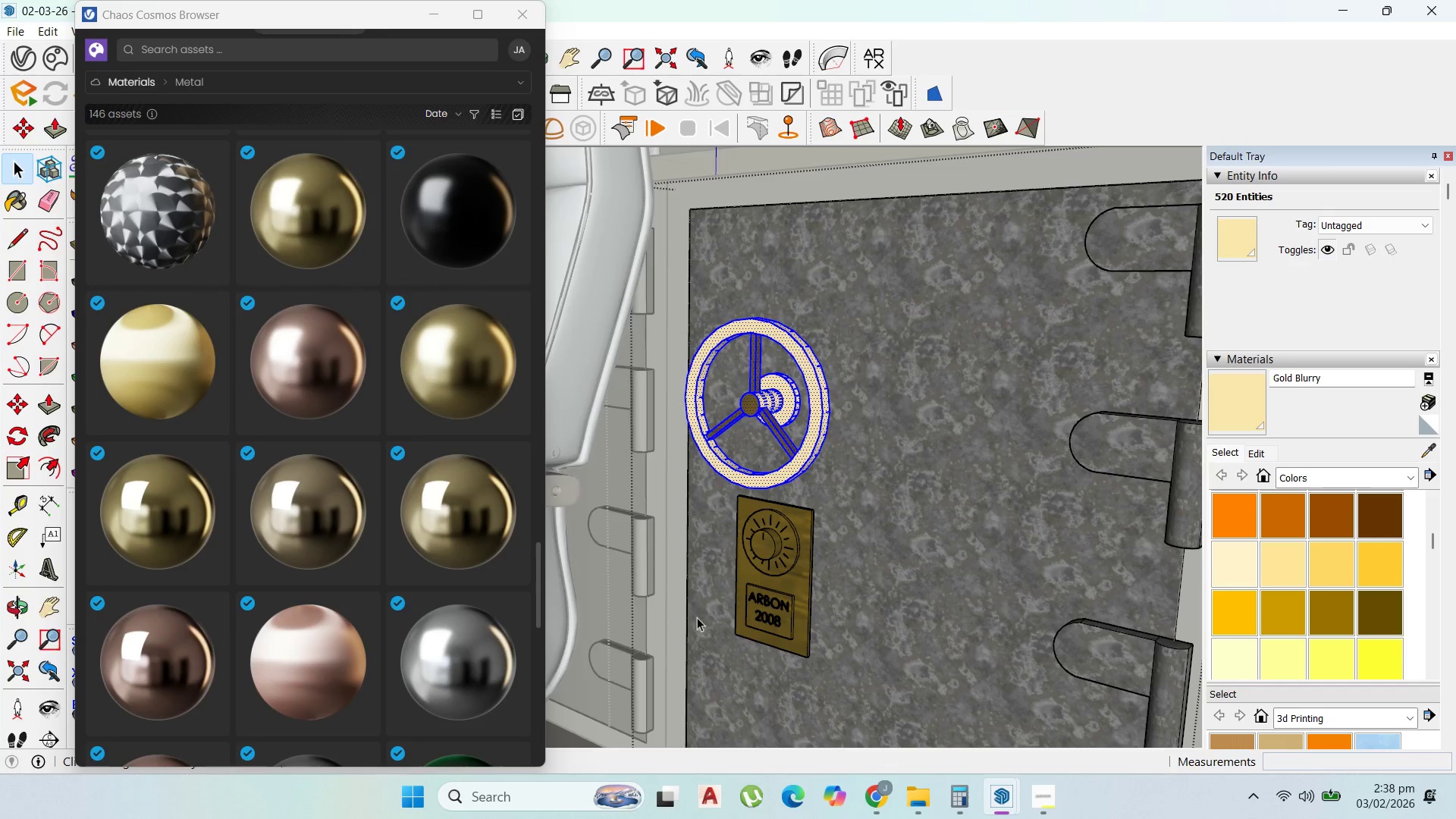 
left_click([816, 549])
 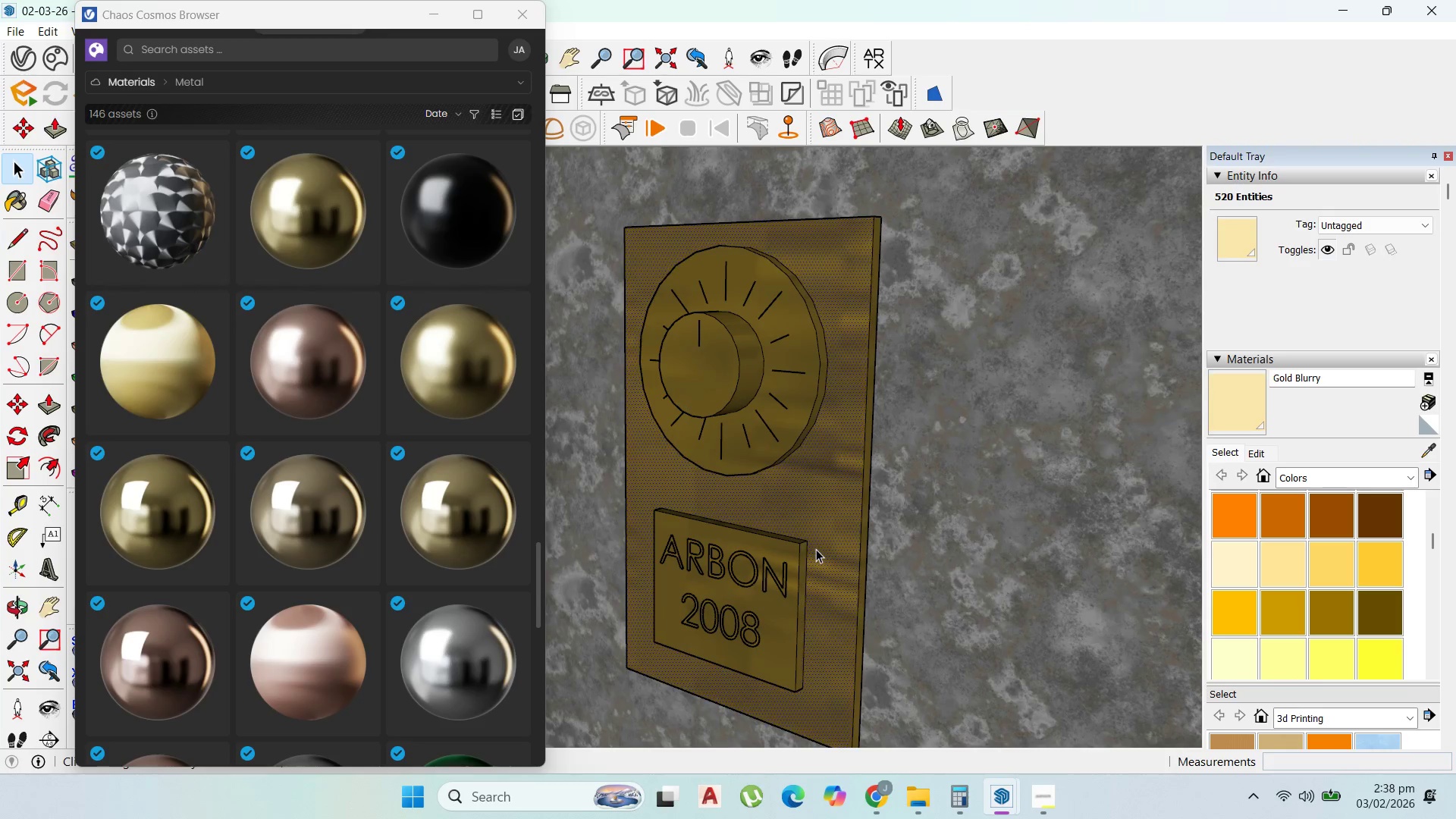 
scroll: coordinate [796, 563], scroll_direction: up, amount: 12.0
 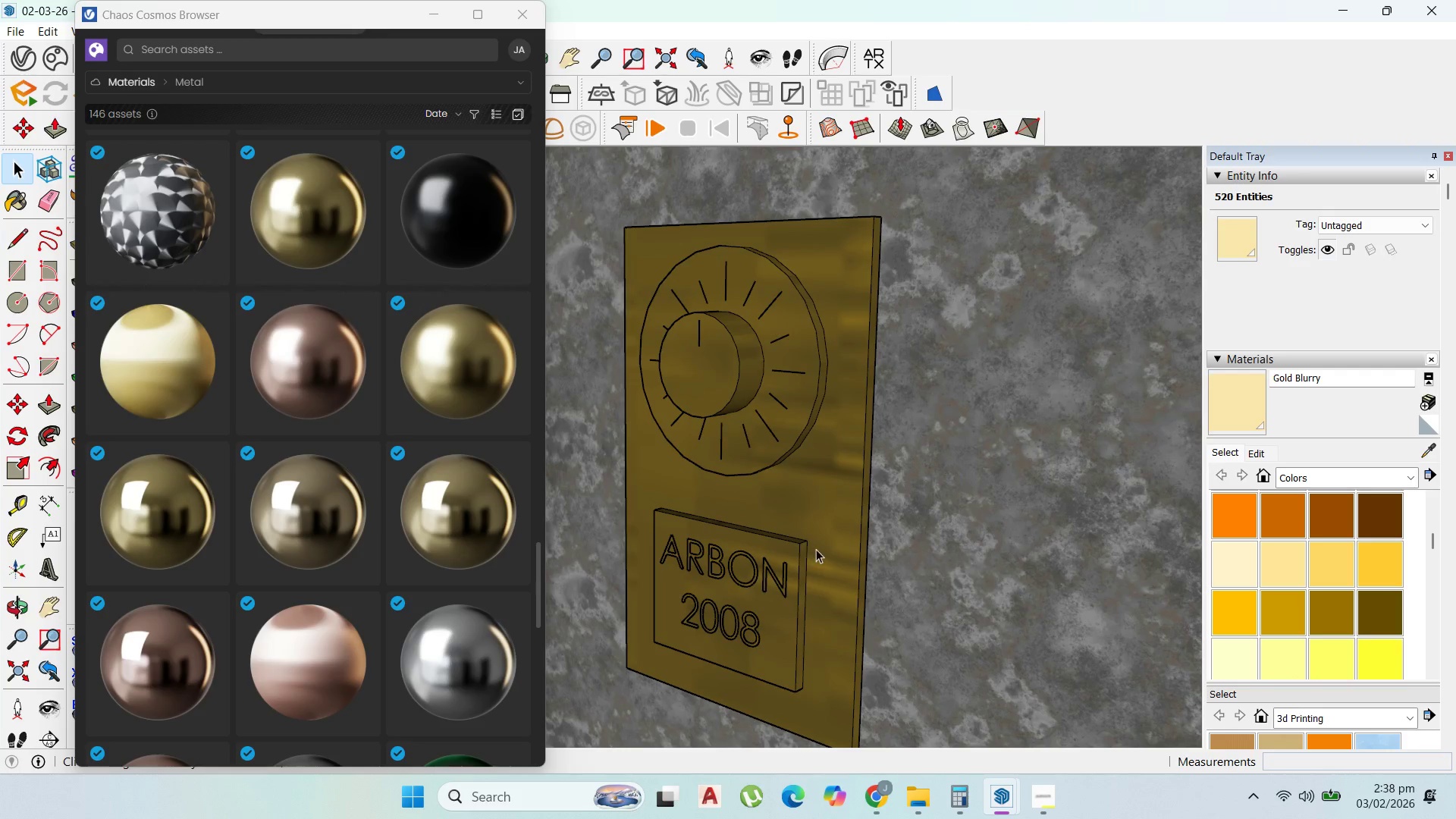 
double_click([816, 549])
 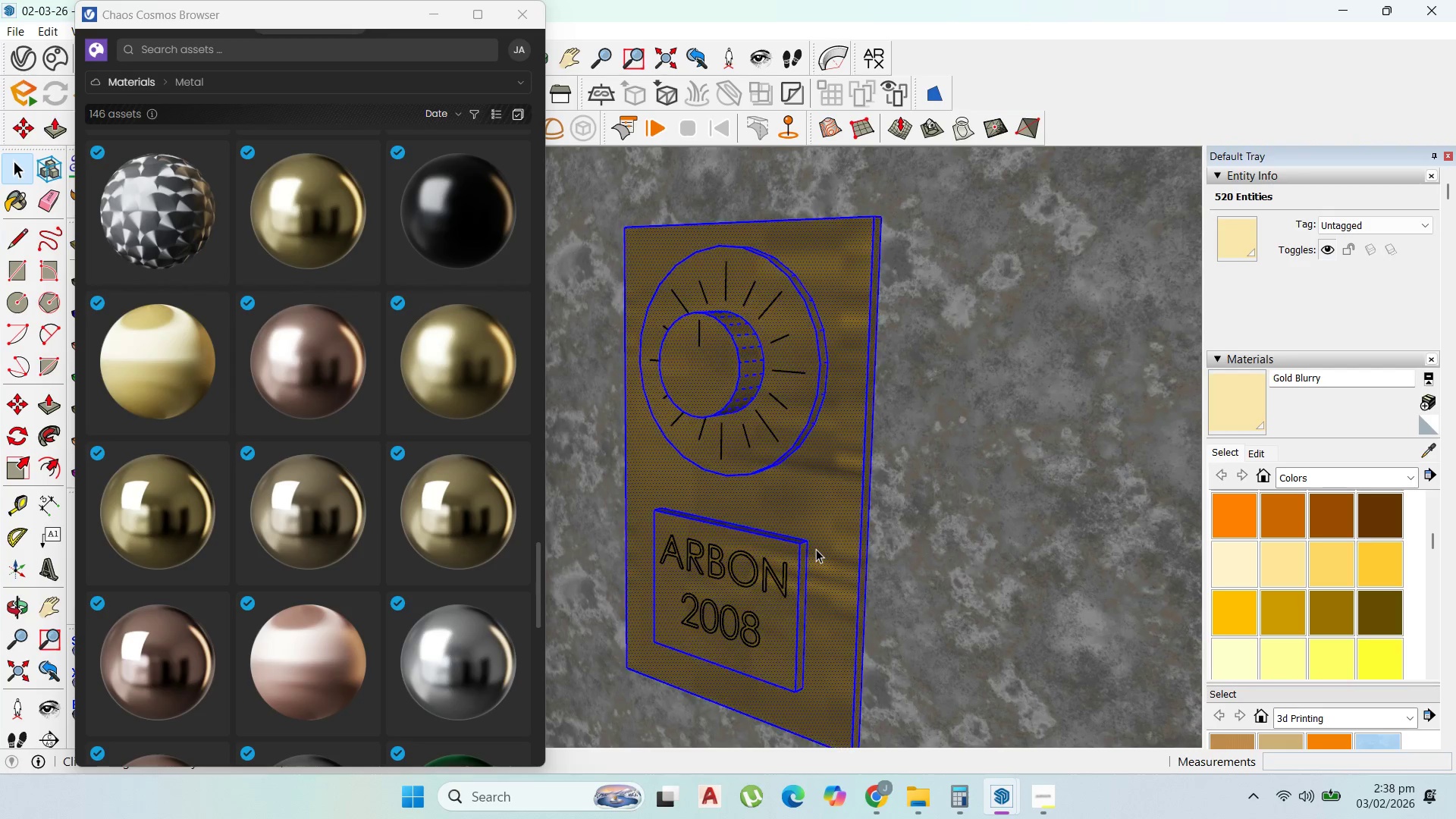 
triple_click([816, 549])
 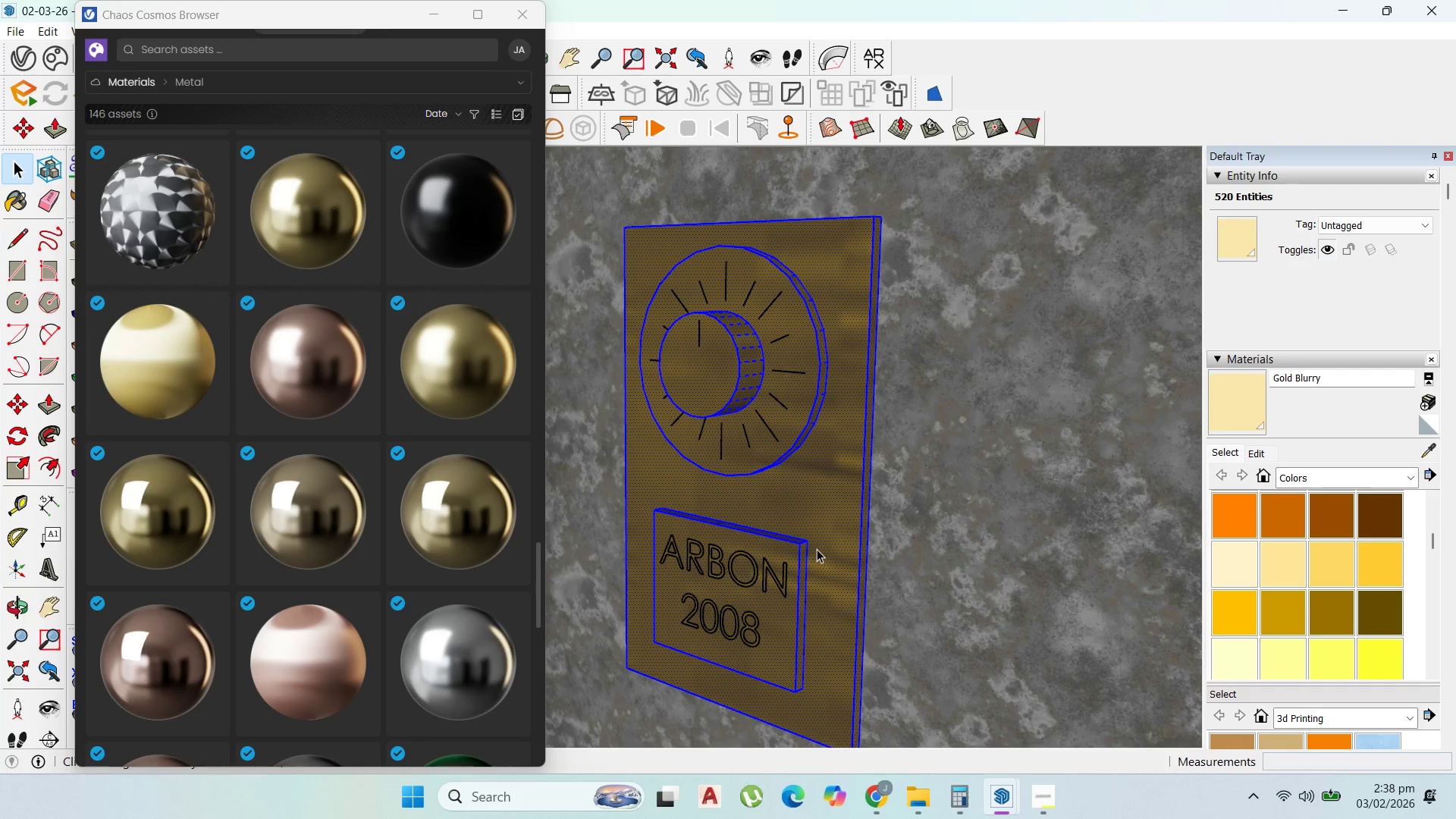 
triple_click([817, 549])
 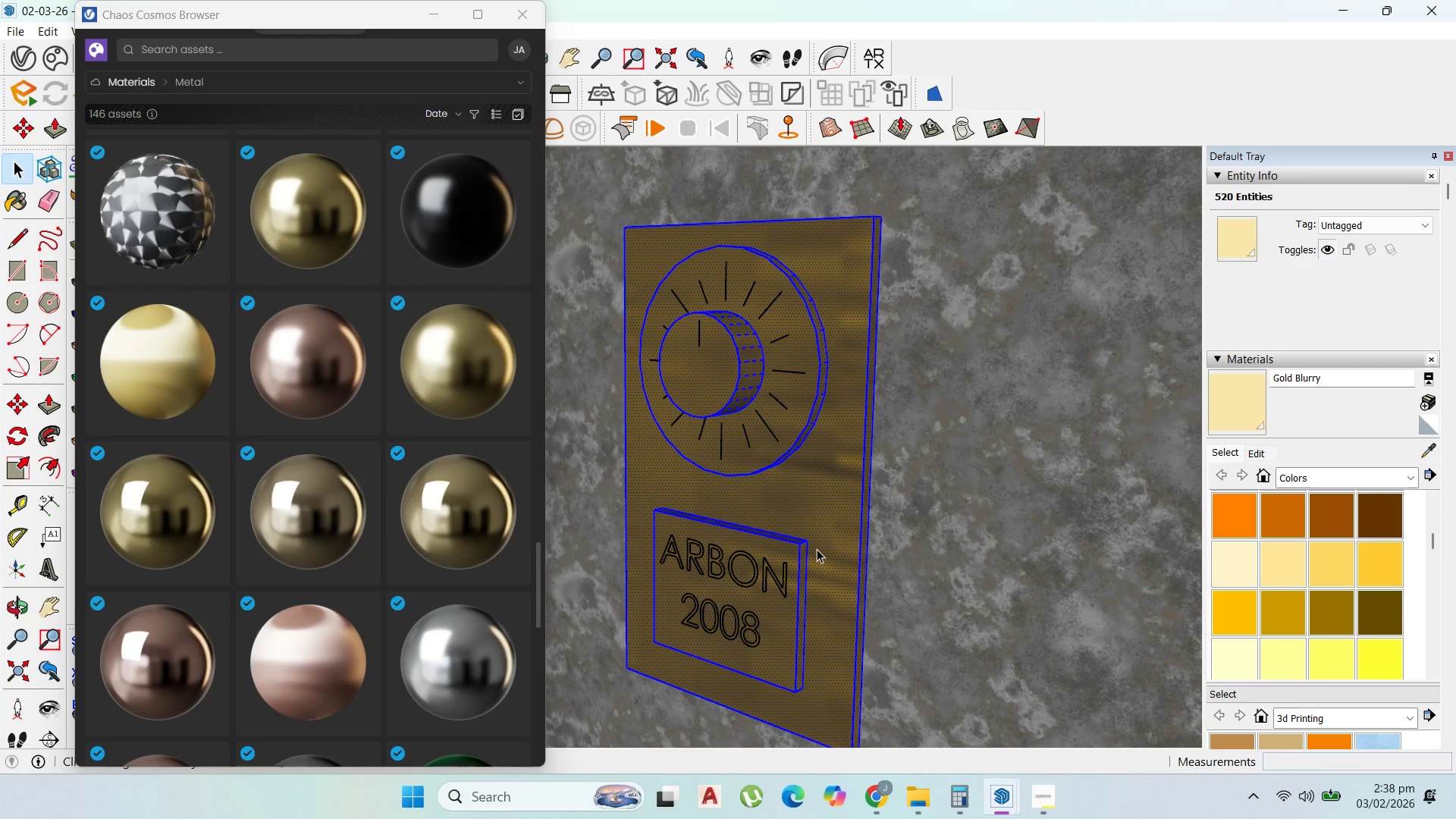 
triple_click([817, 549])
 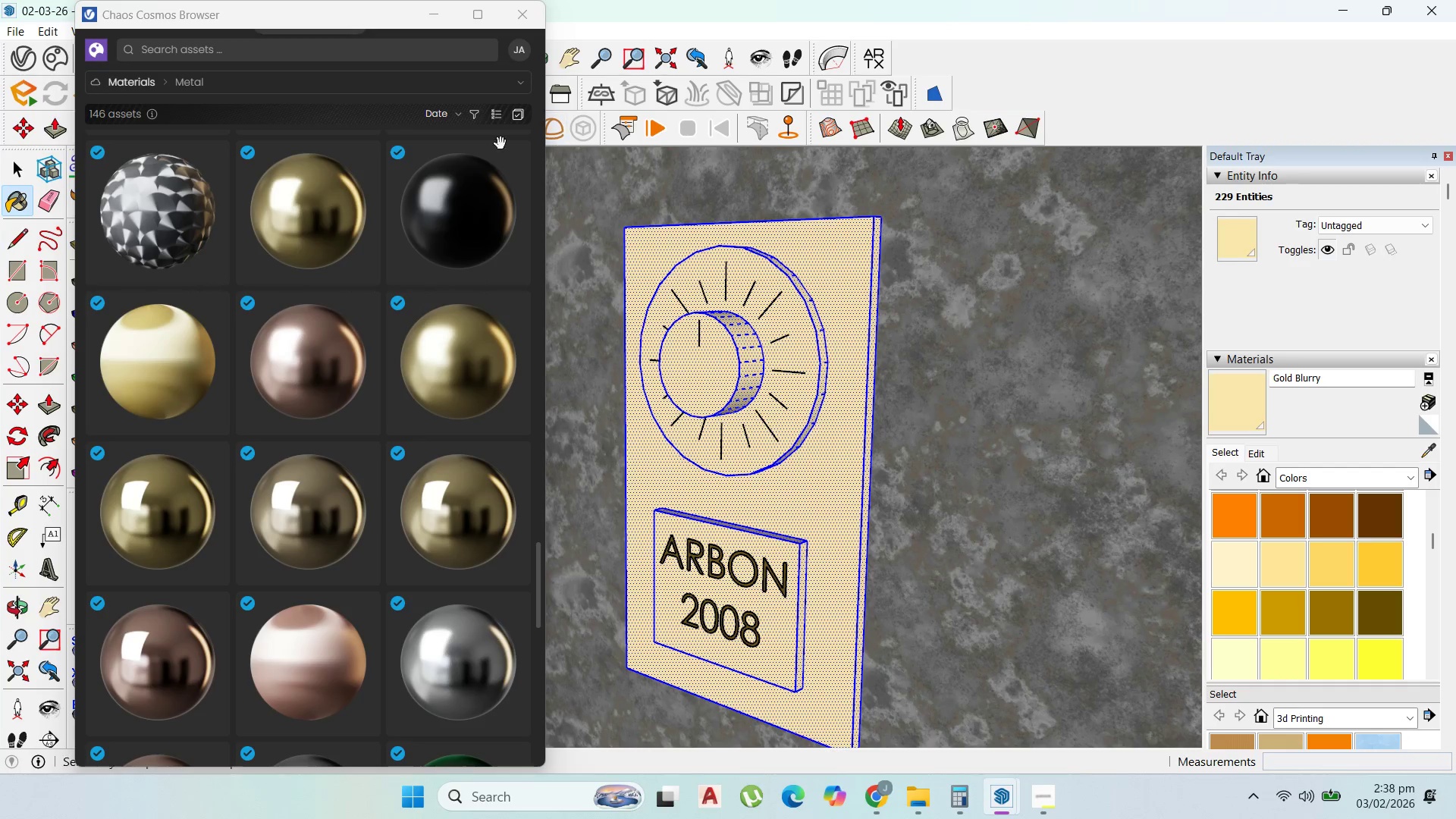 
left_click([521, 18])
 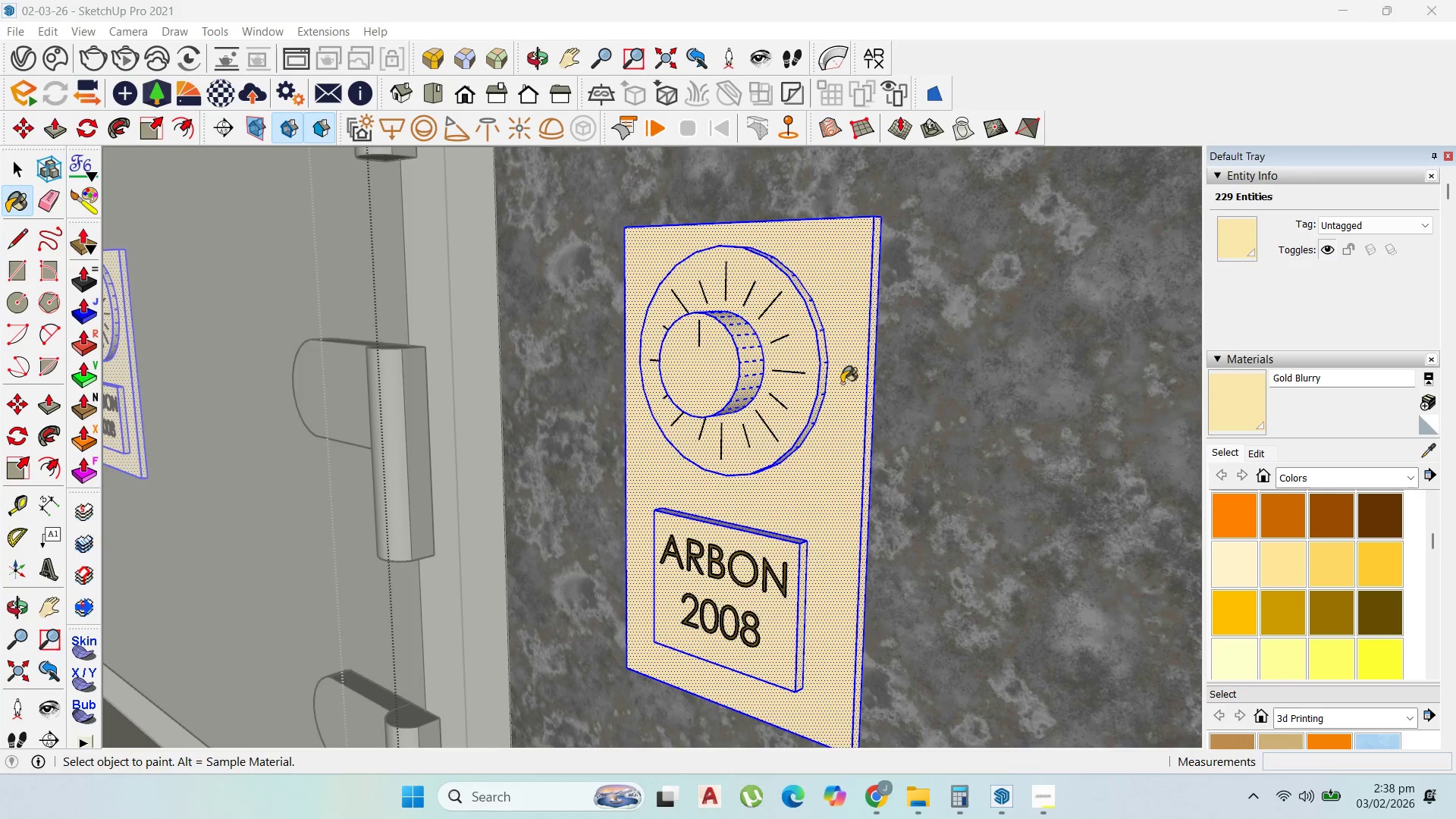 
scroll: coordinate [833, 398], scroll_direction: down, amount: 3.0
 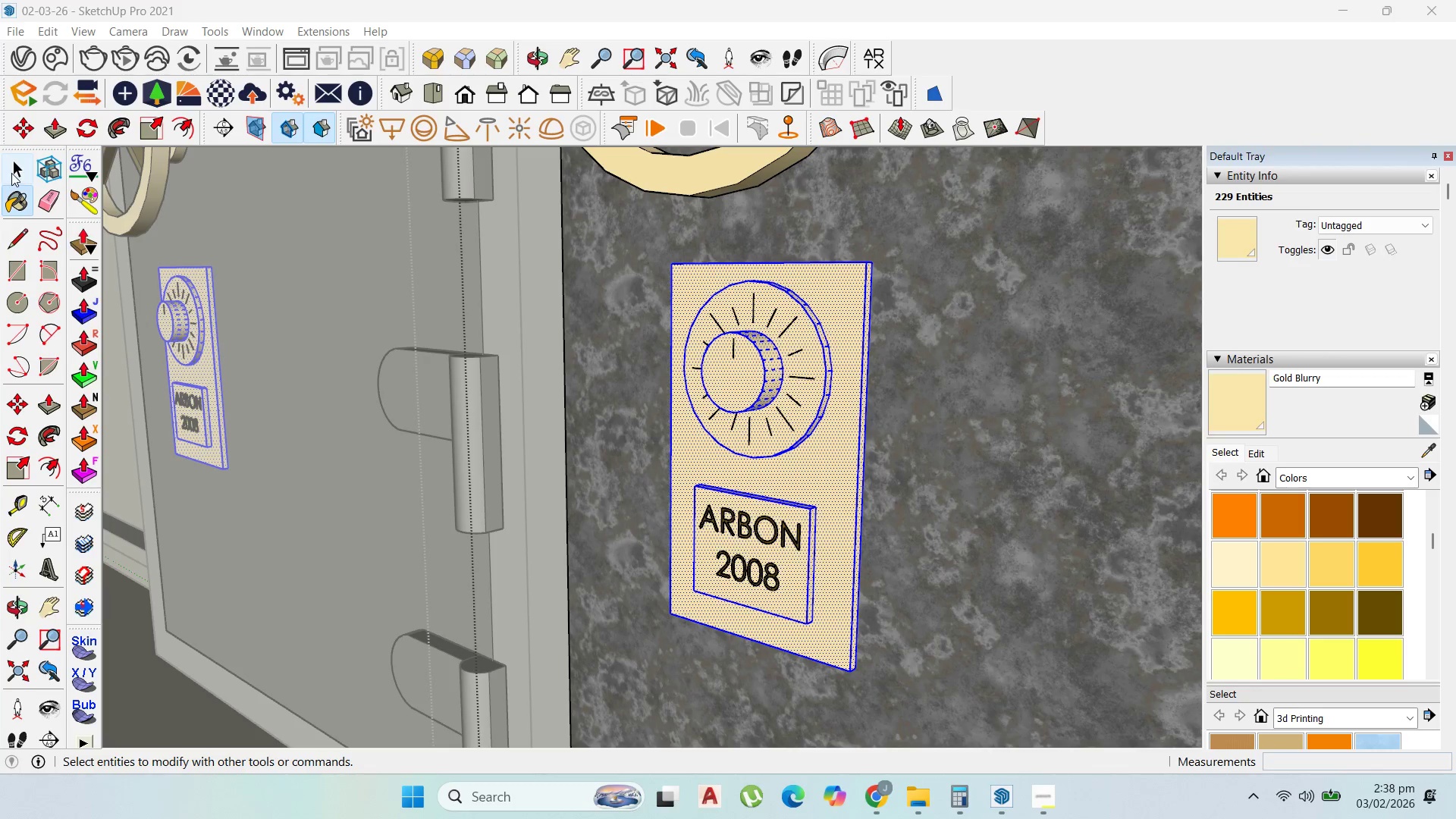 
key(Escape)
 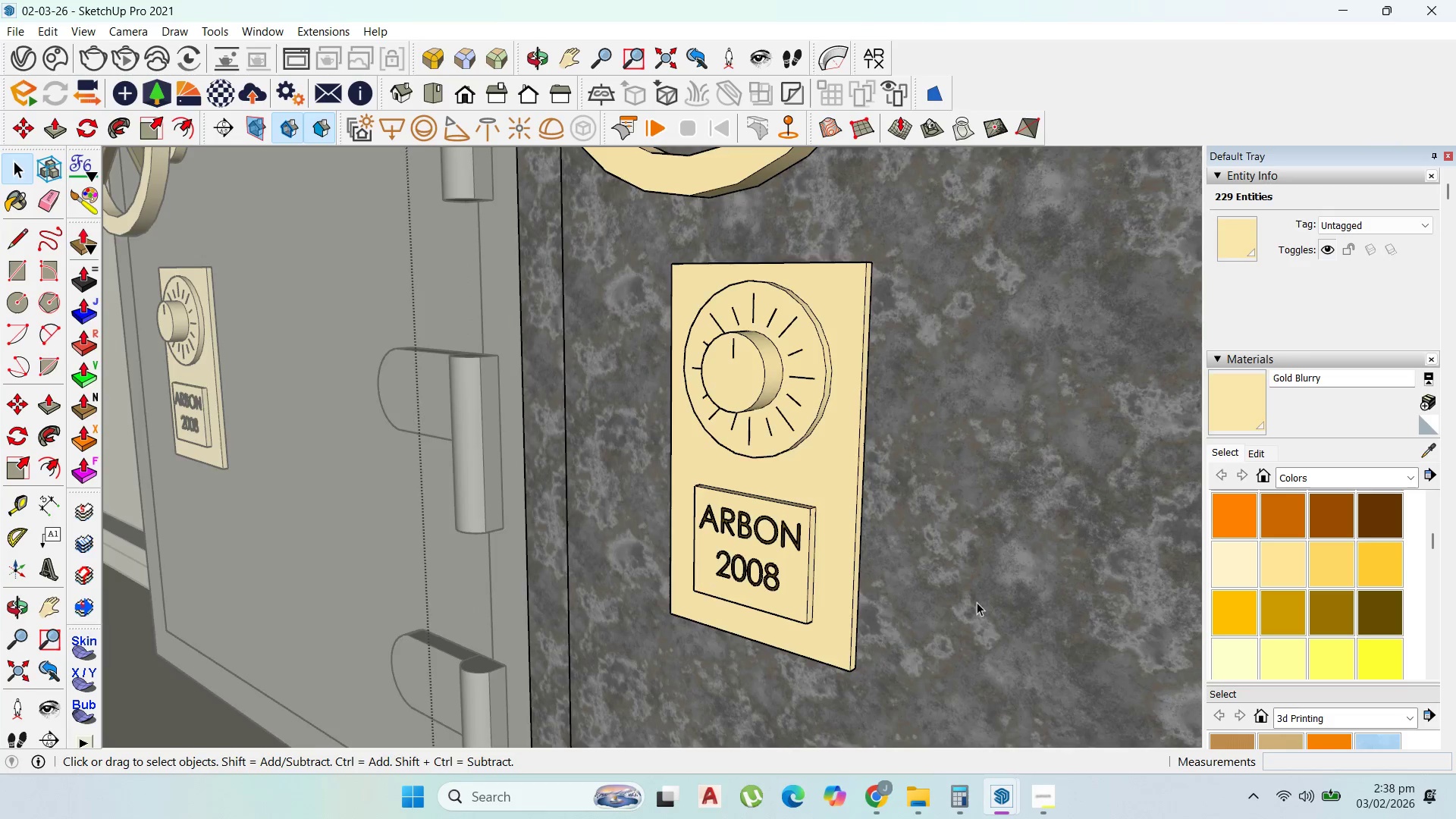 
key(Escape)
 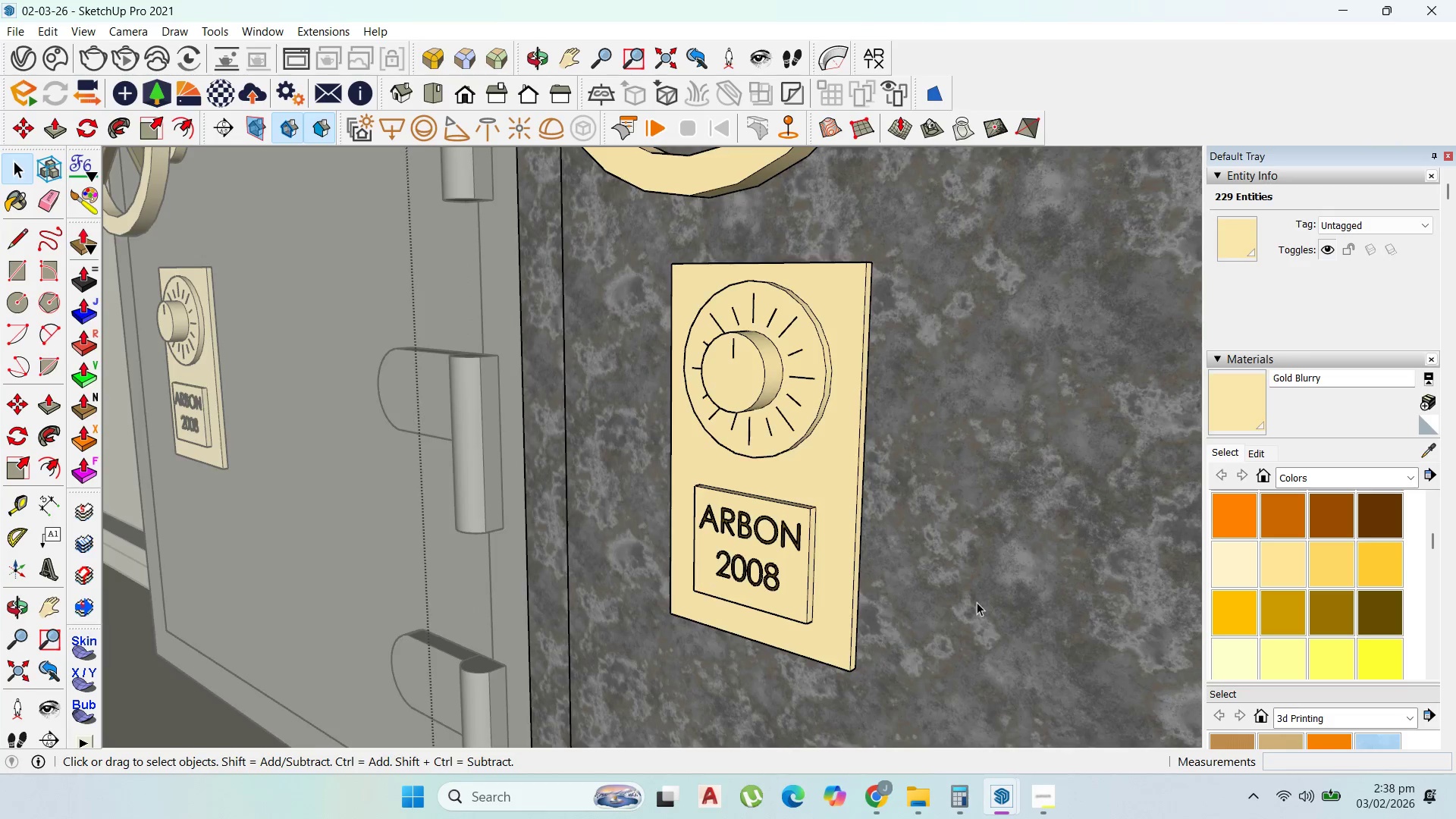 
key(Escape)